 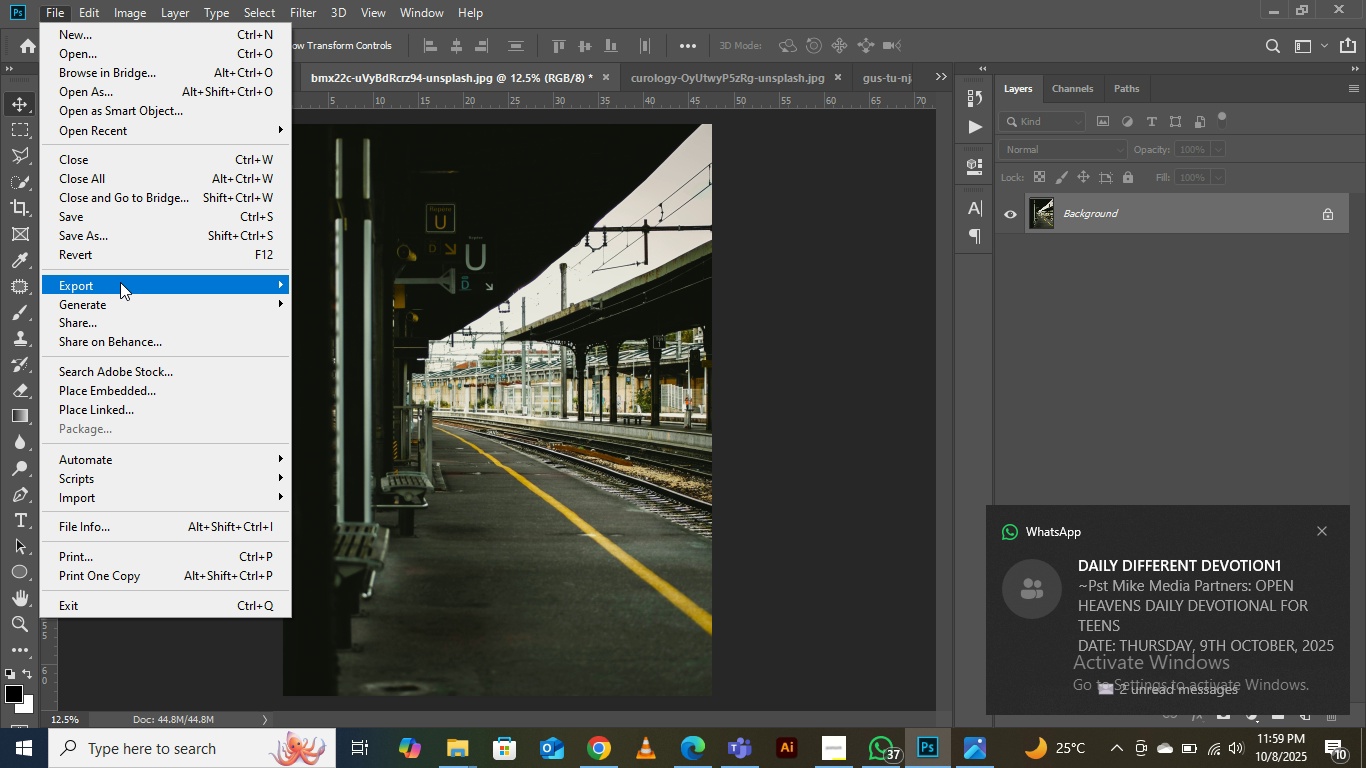 
left_click([341, 298])
 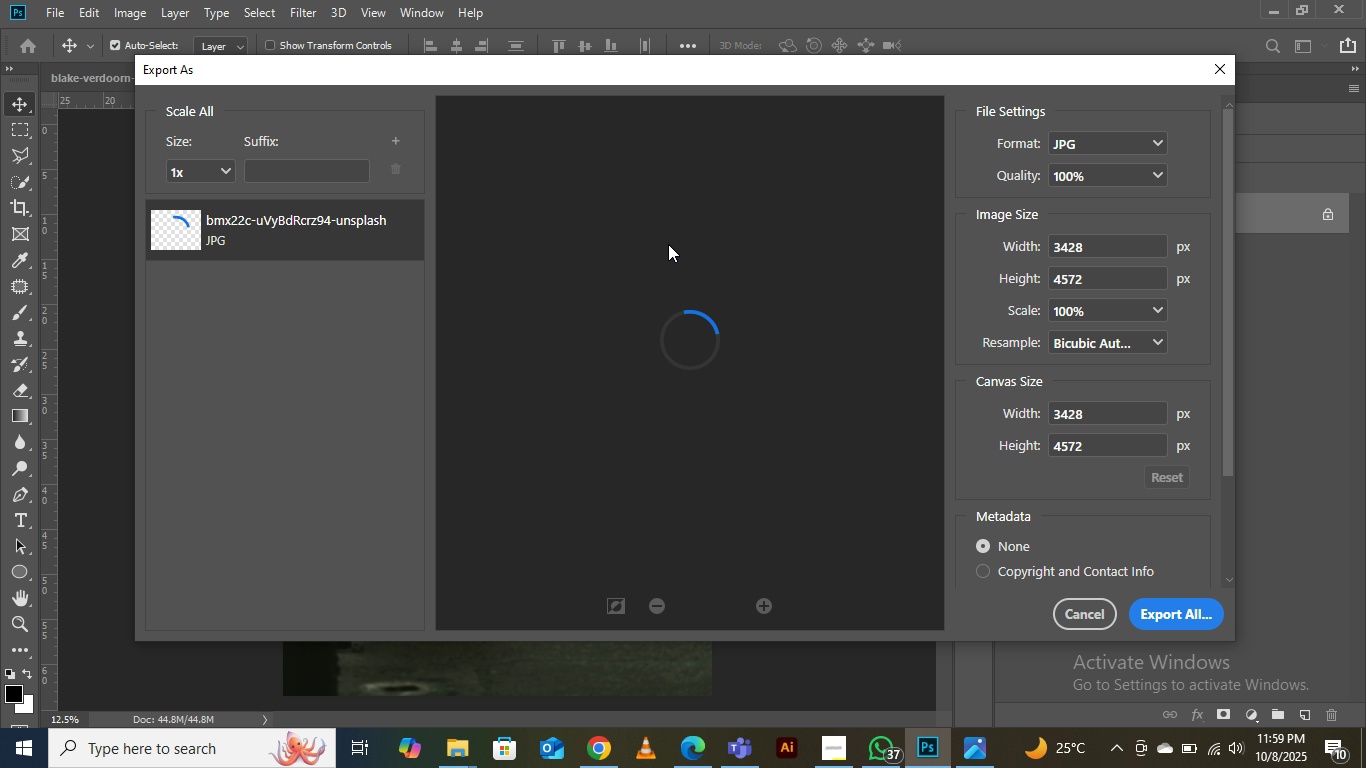 
wait(14.0)
 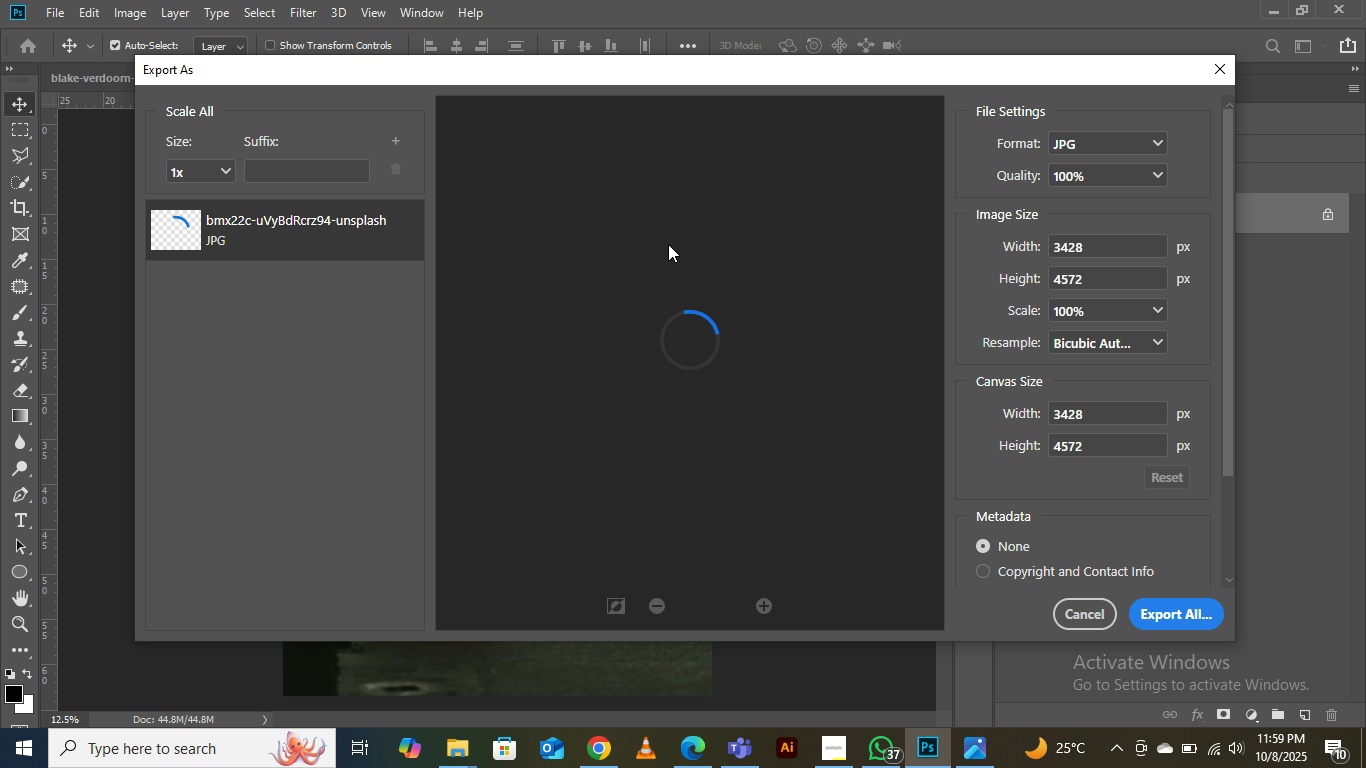 
left_click([1164, 611])
 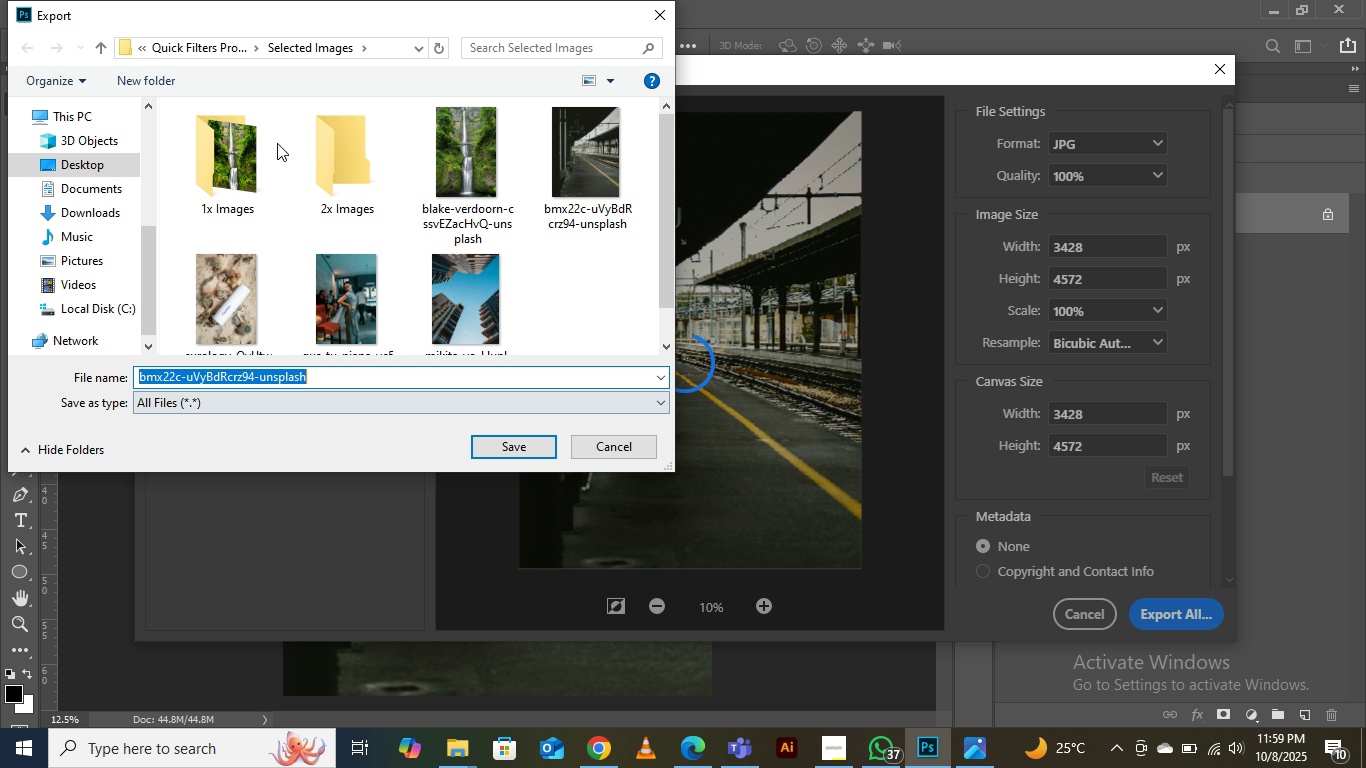 
double_click([217, 175])
 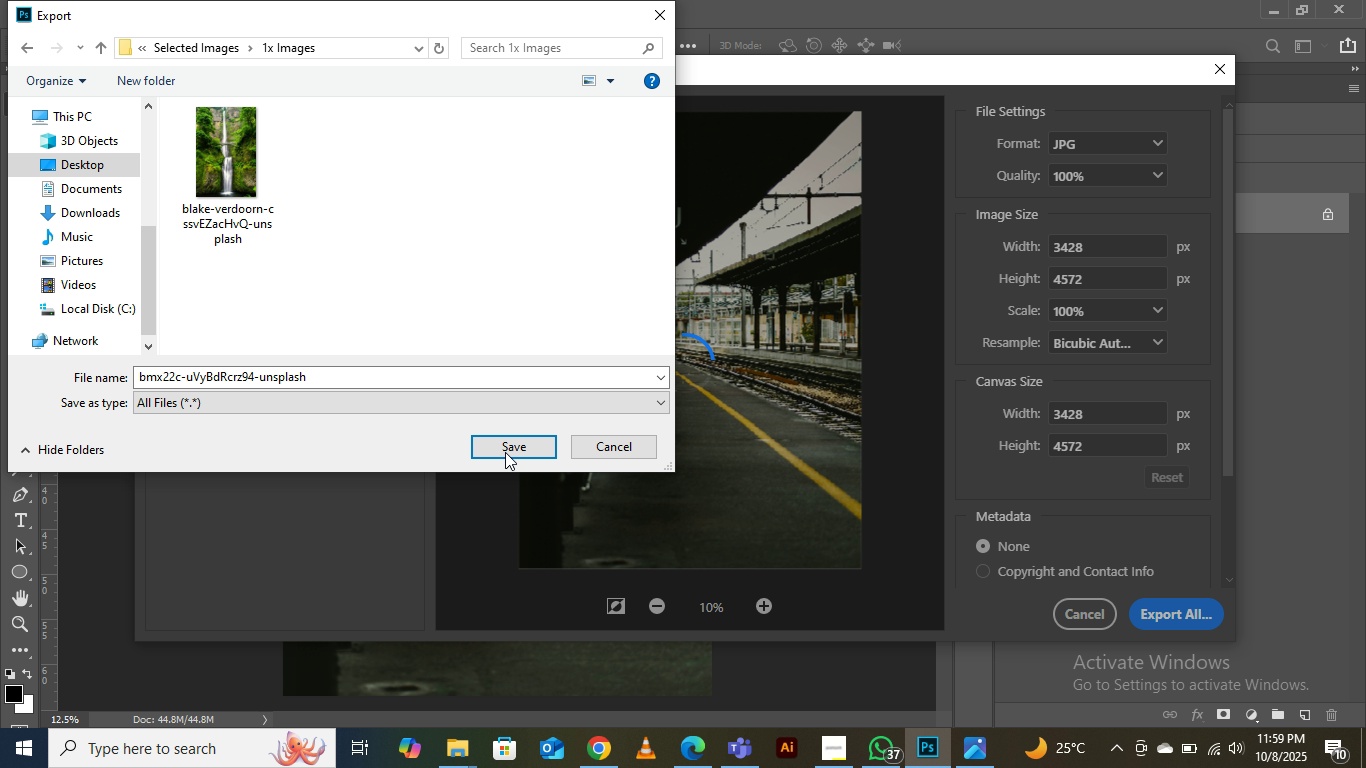 
left_click([500, 447])
 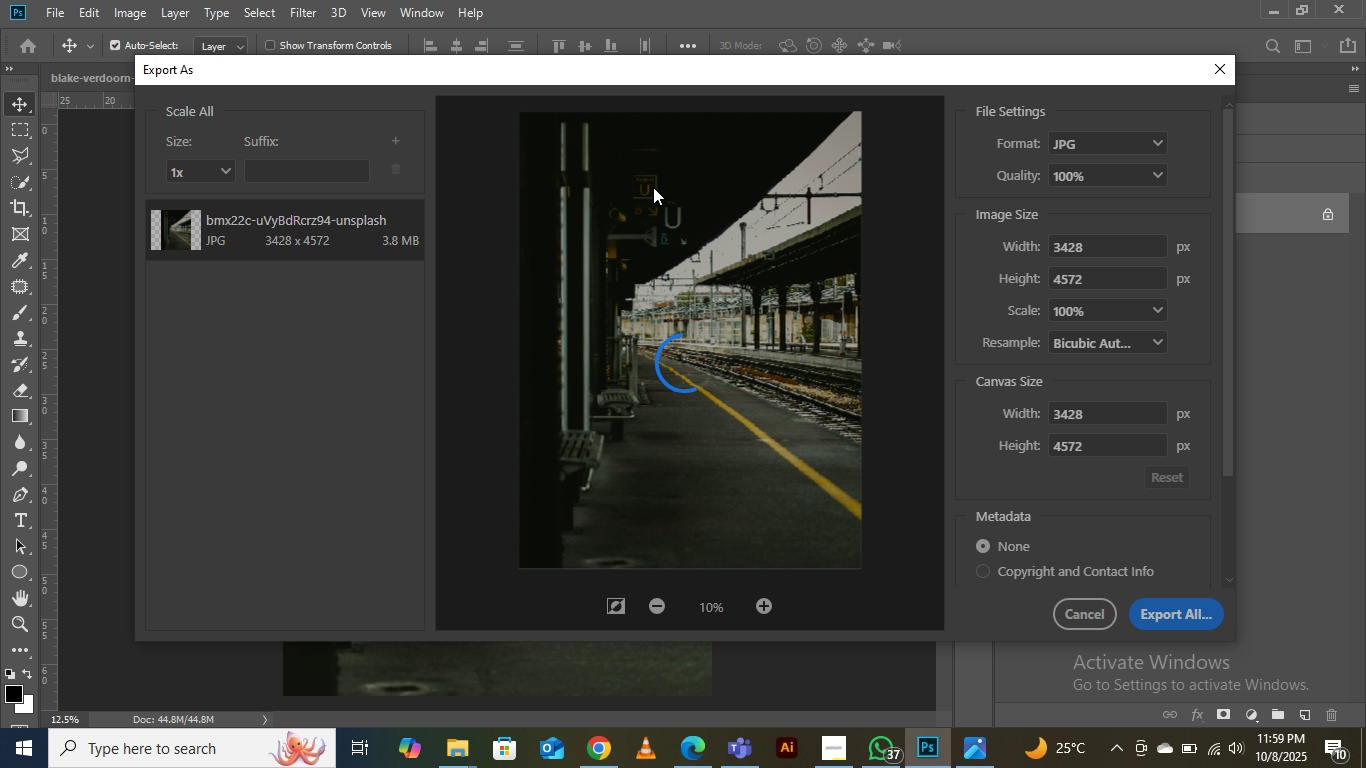 
wait(5.36)
 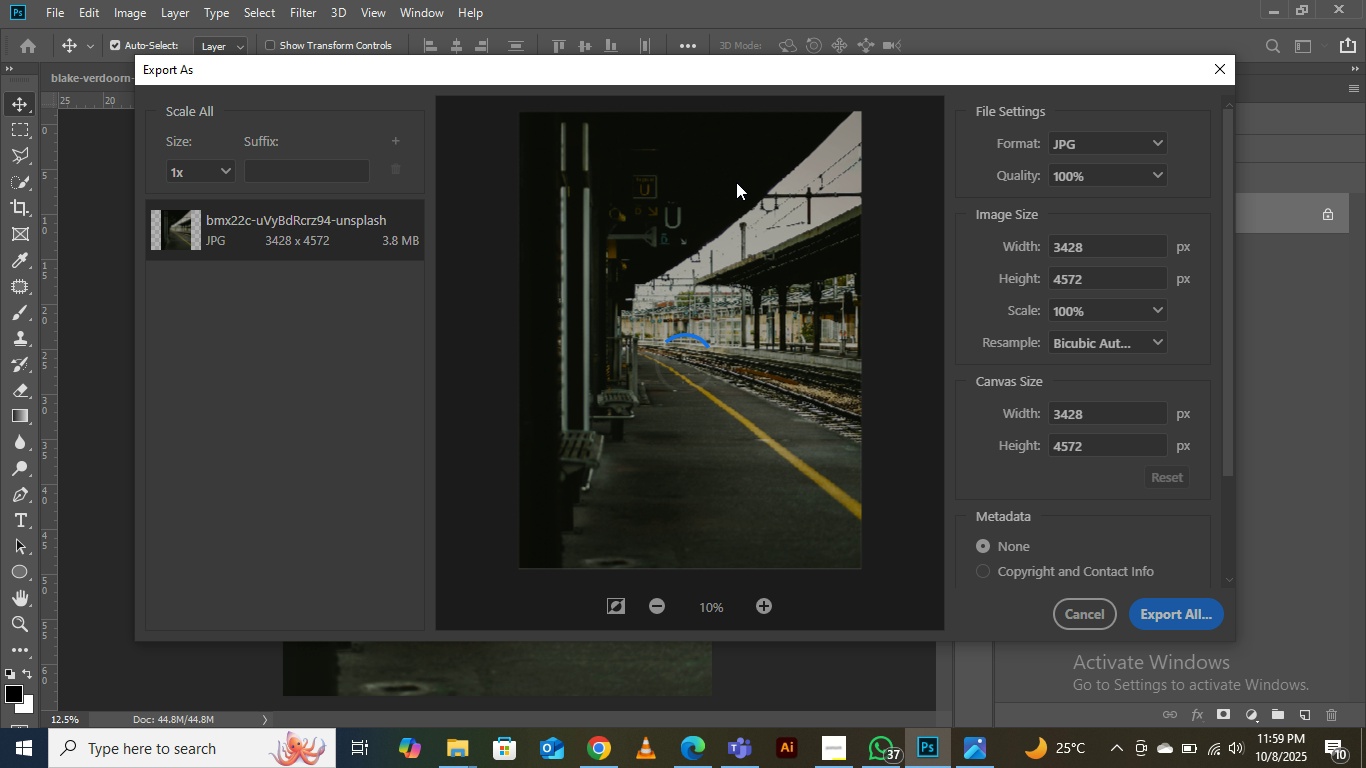 
left_click([681, 74])
 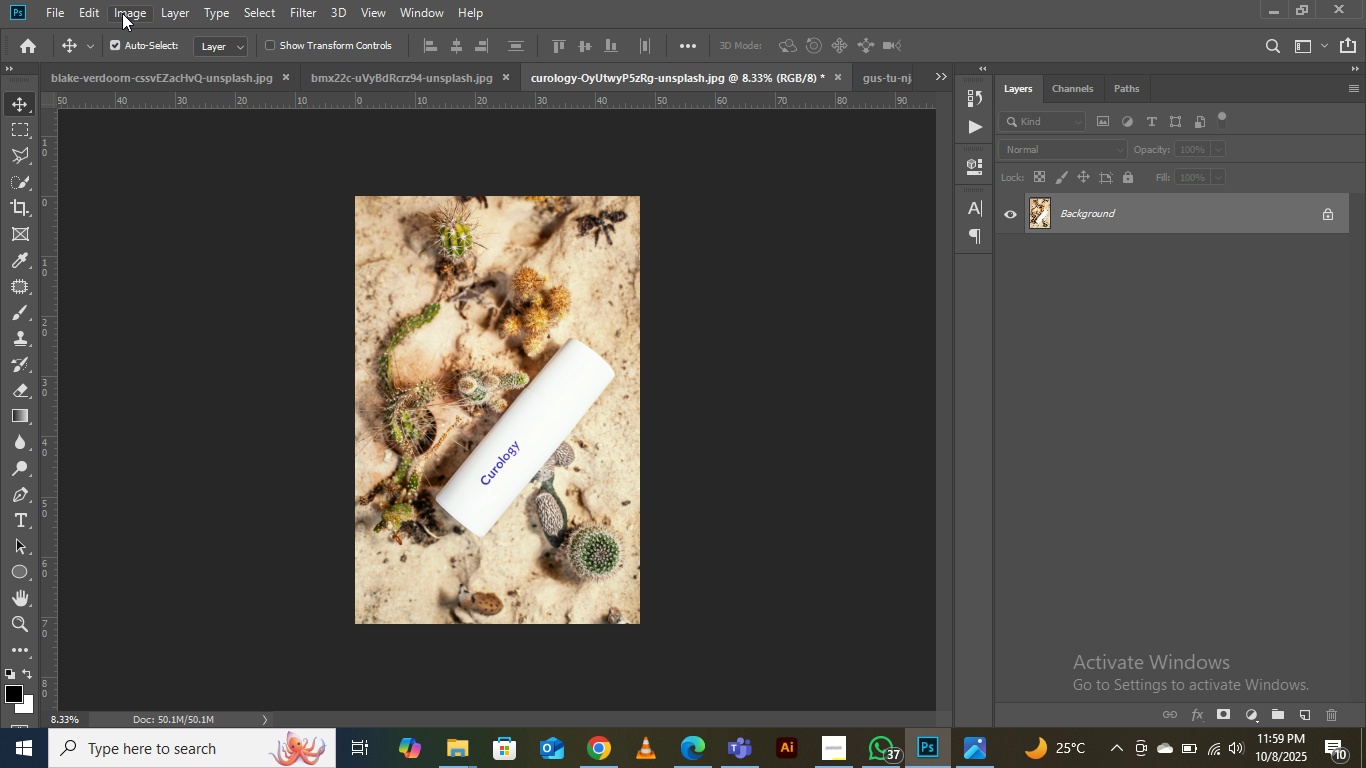 
left_click([126, 12])
 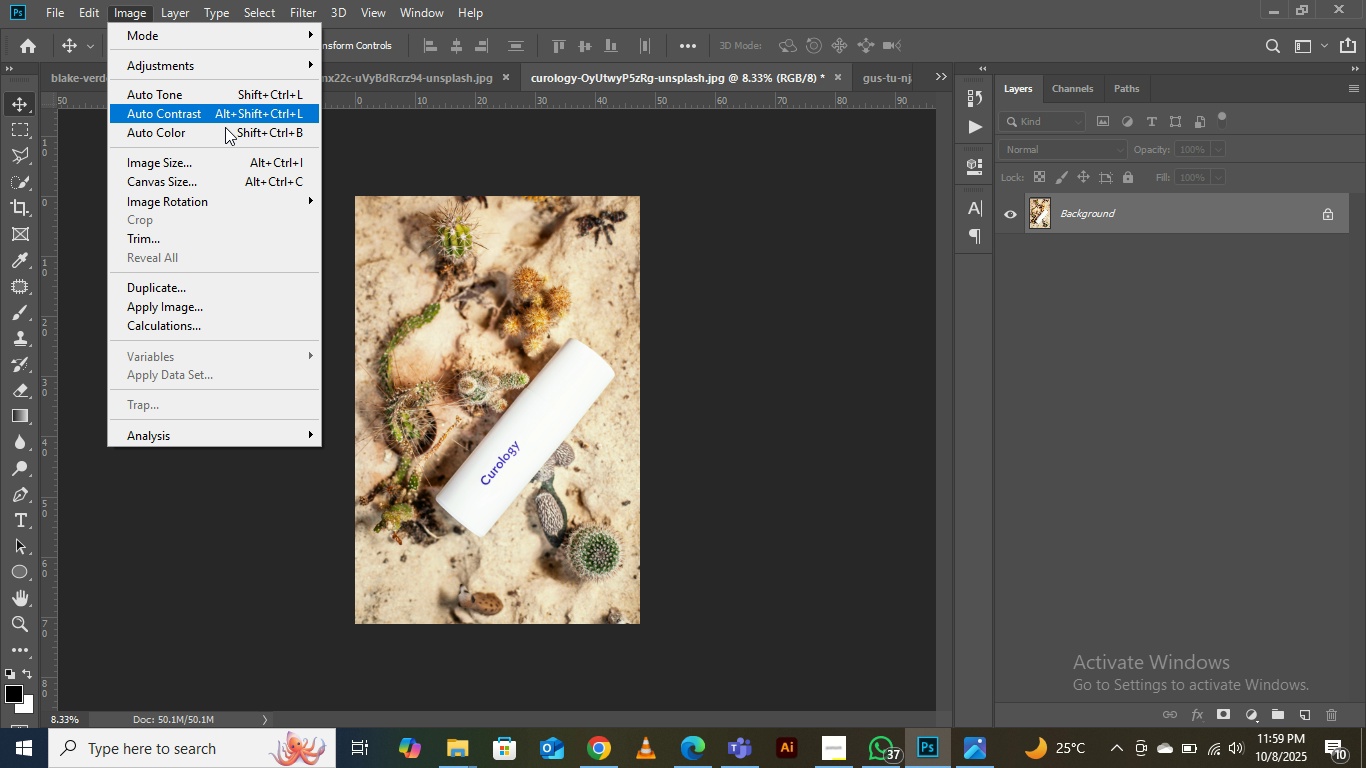 
mouse_move([57, 87])
 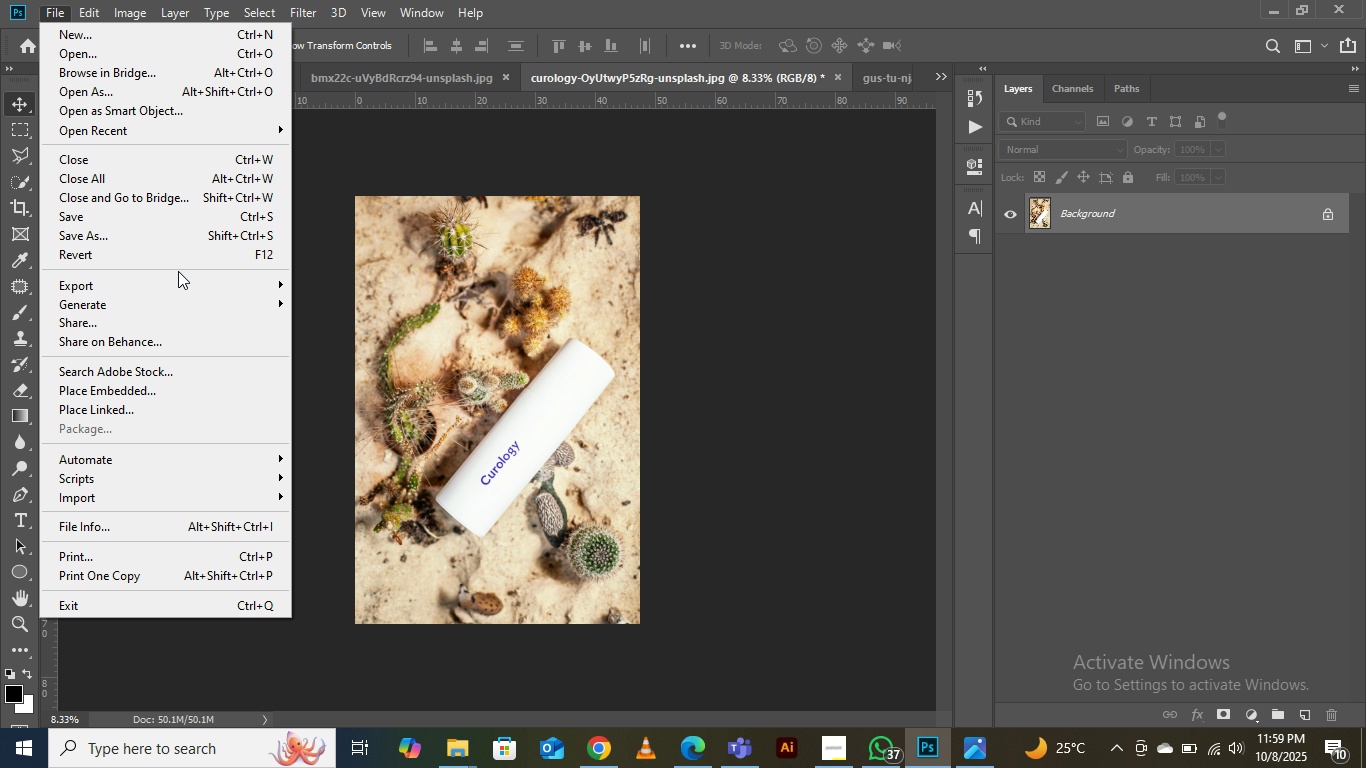 
left_click([162, 282])
 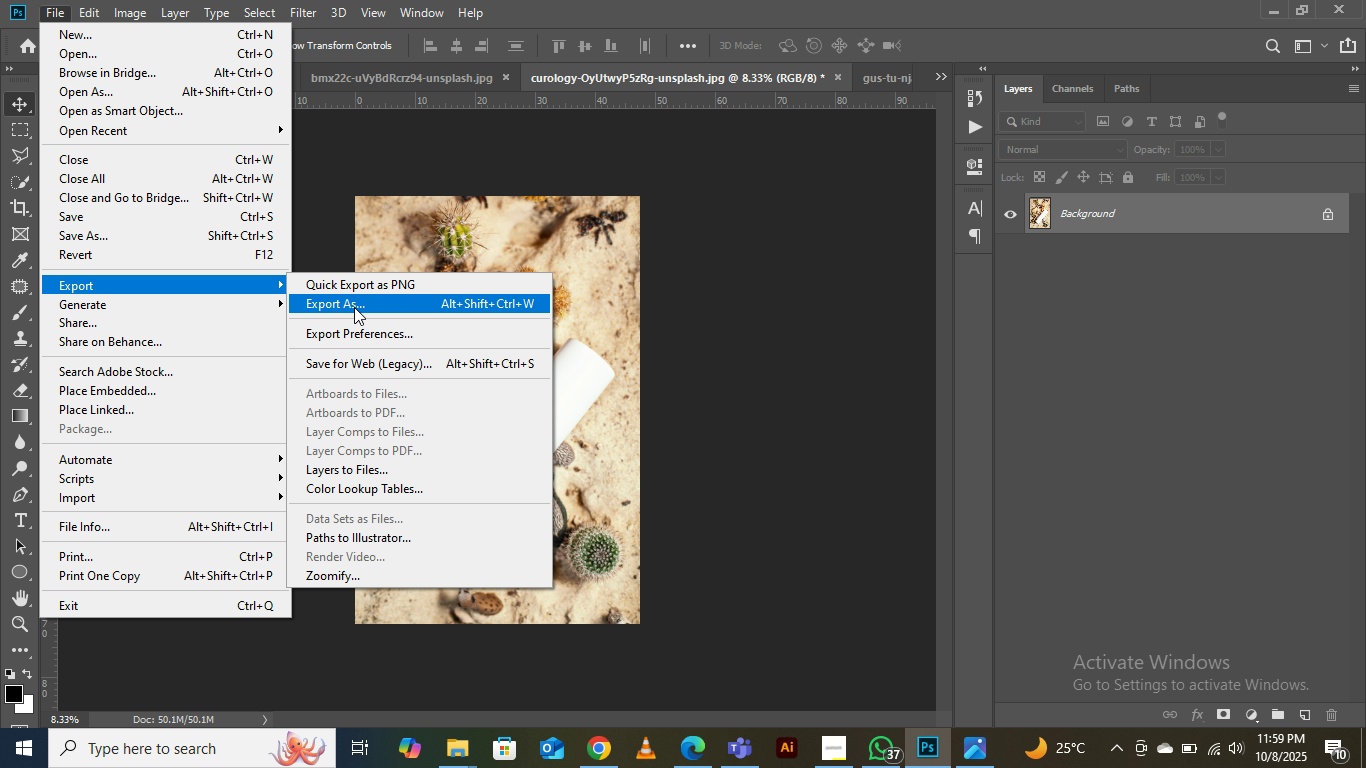 
left_click([353, 309])
 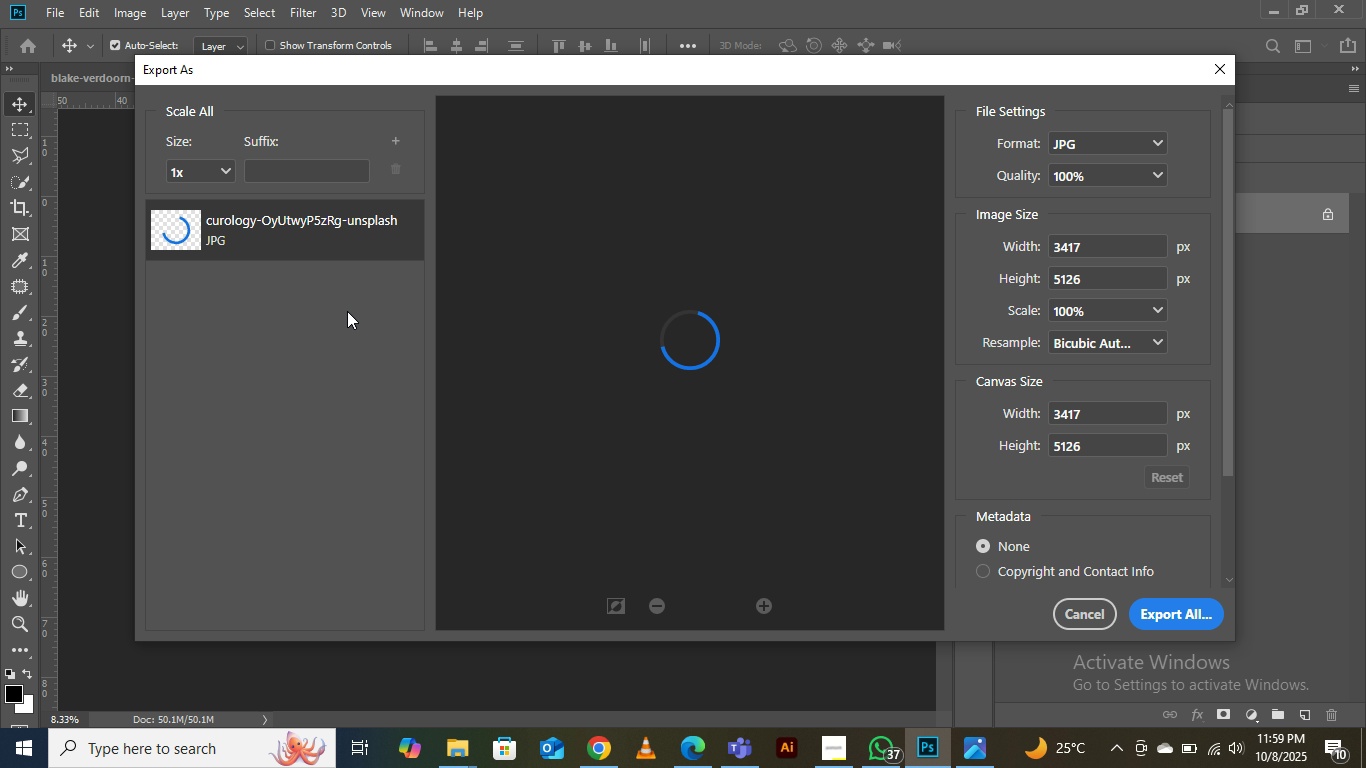 
wait(8.86)
 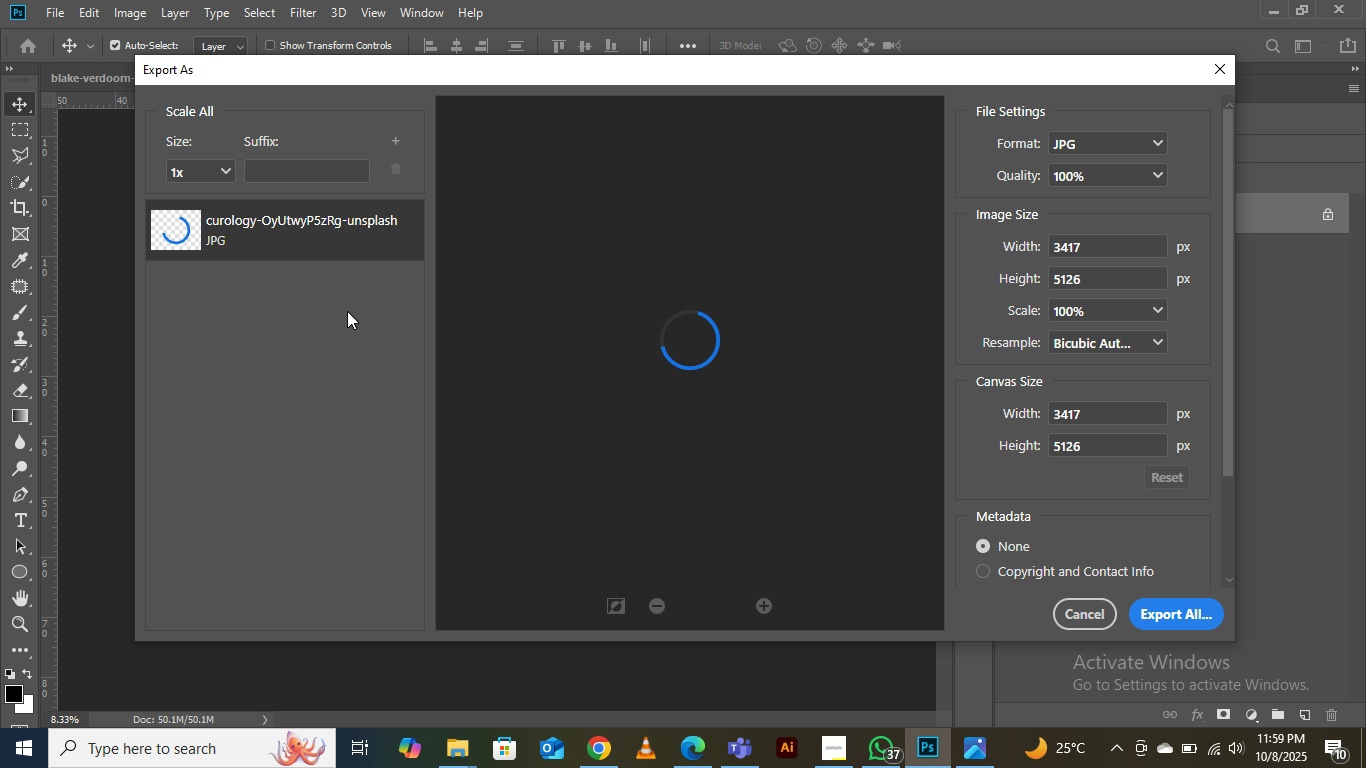 
left_click([1187, 614])
 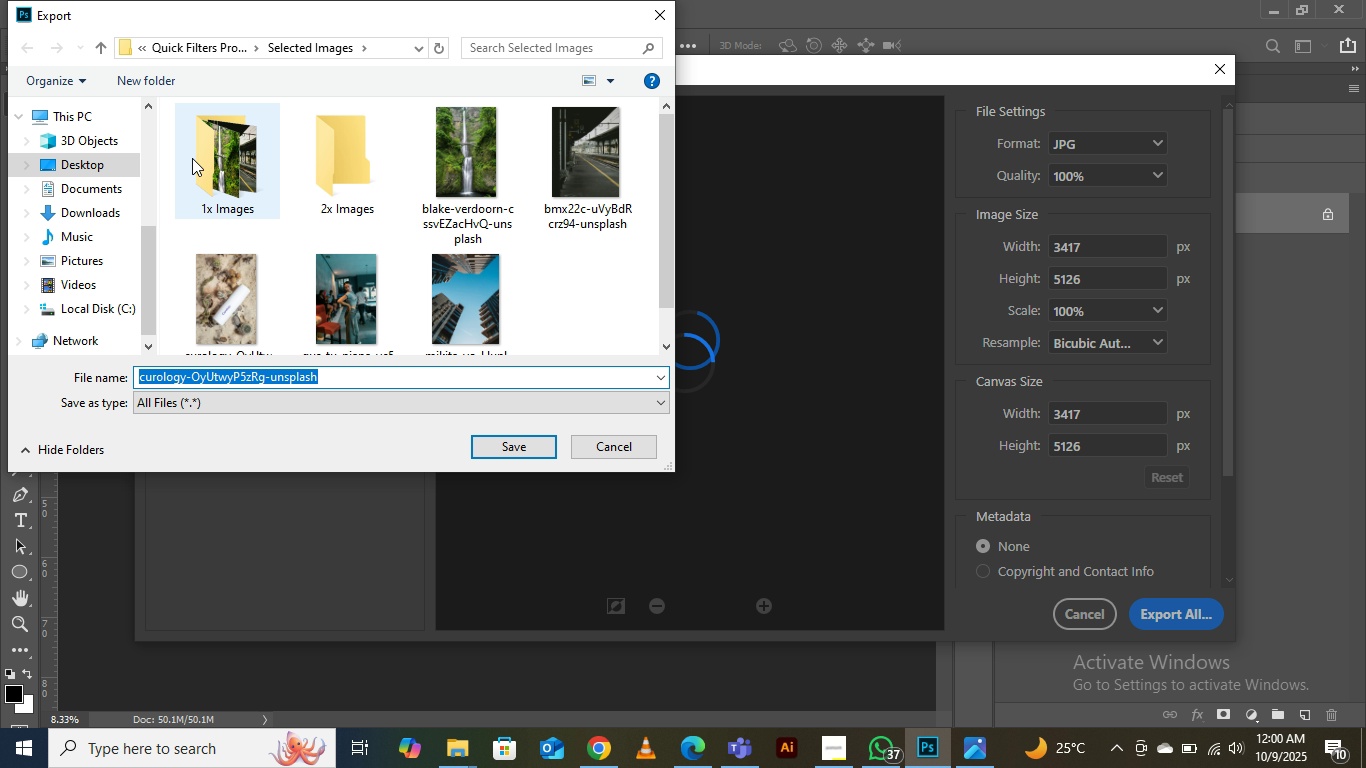 
double_click([222, 148])
 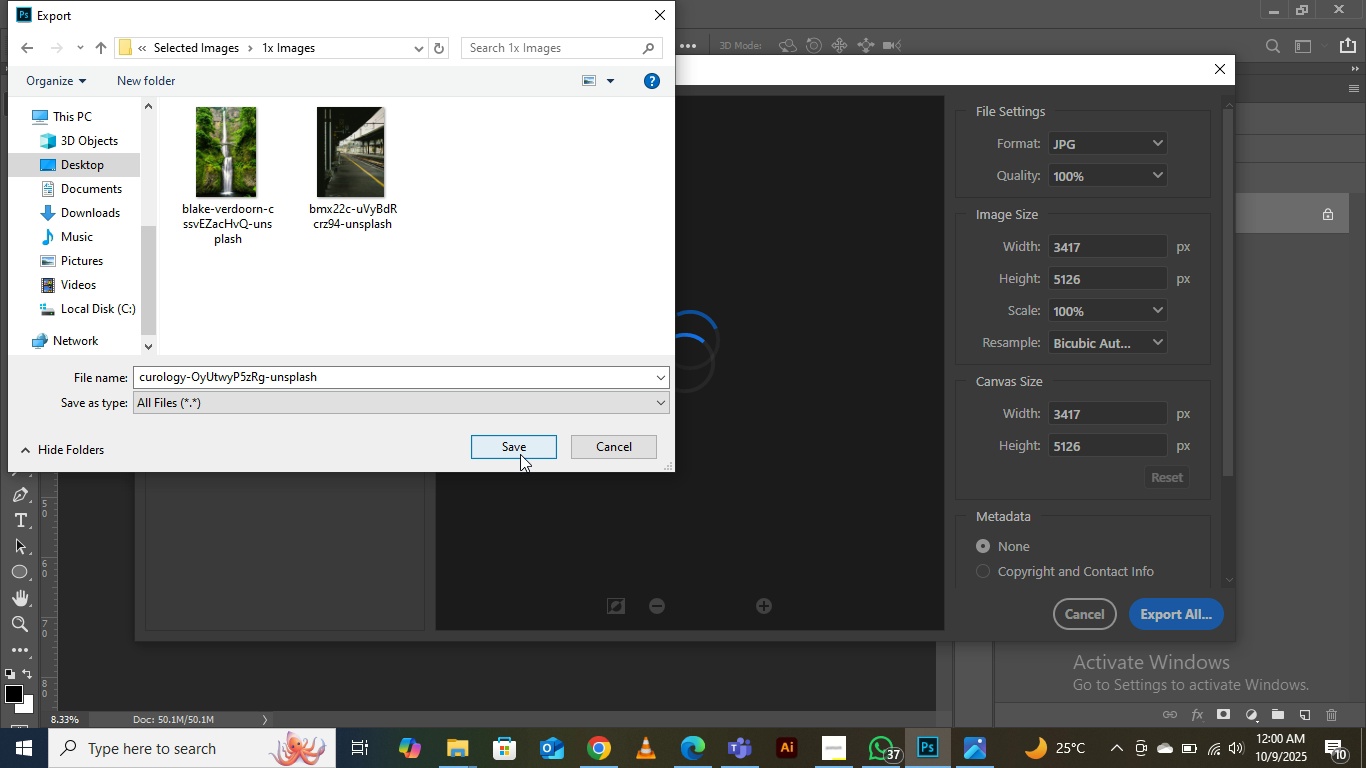 
left_click([517, 454])